 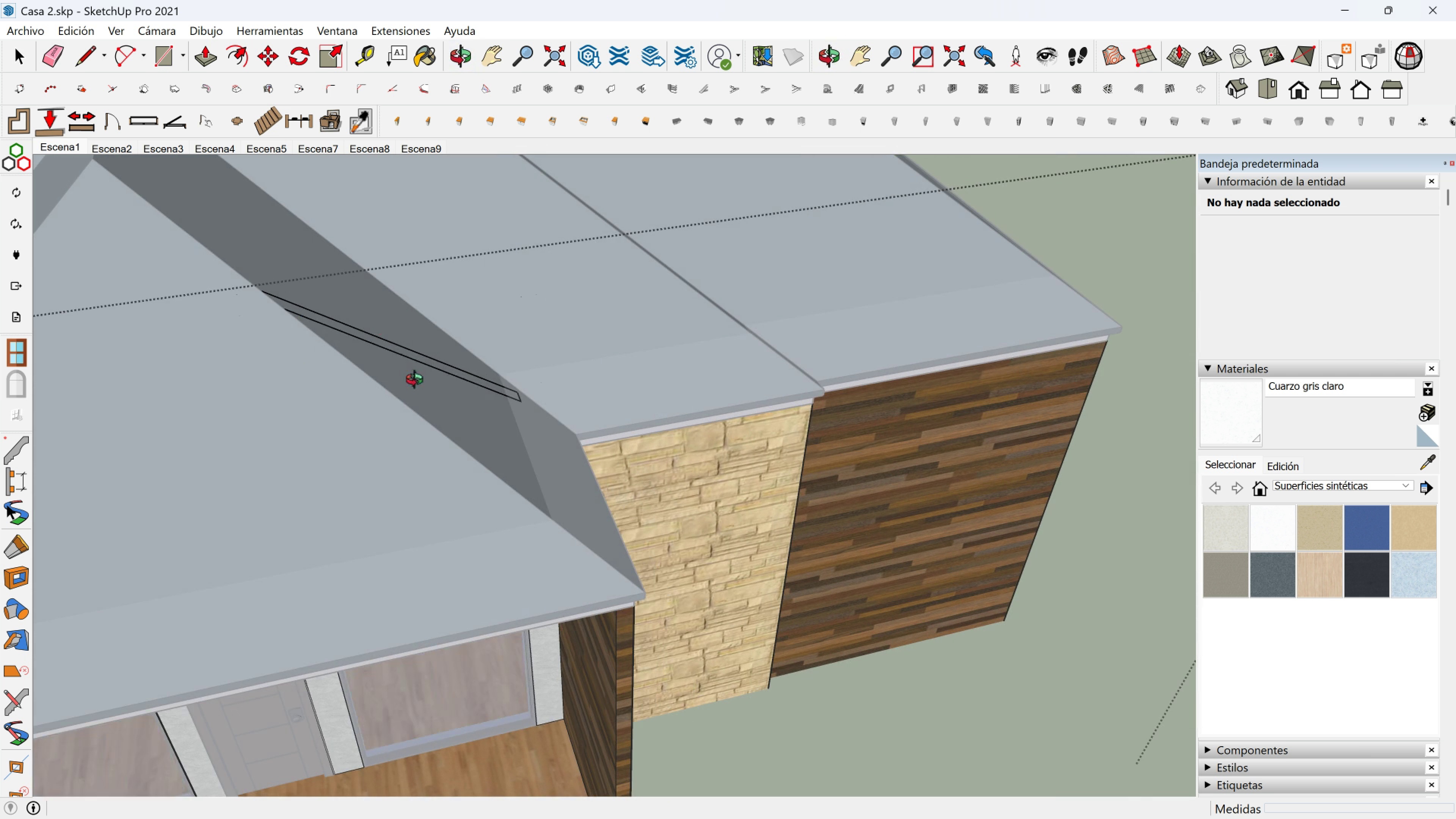 
left_click([371, 287])
 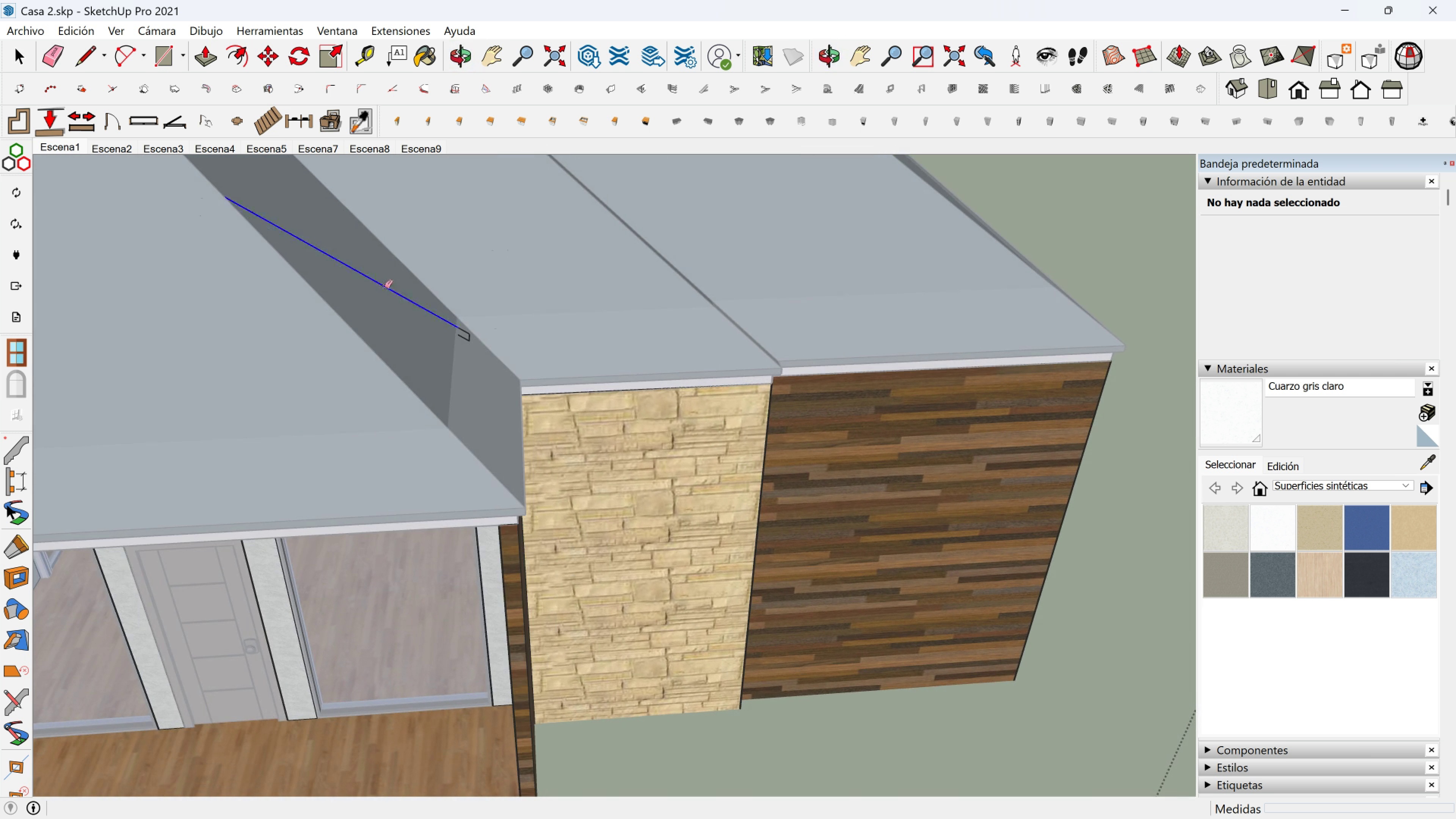 
left_click([384, 287])
 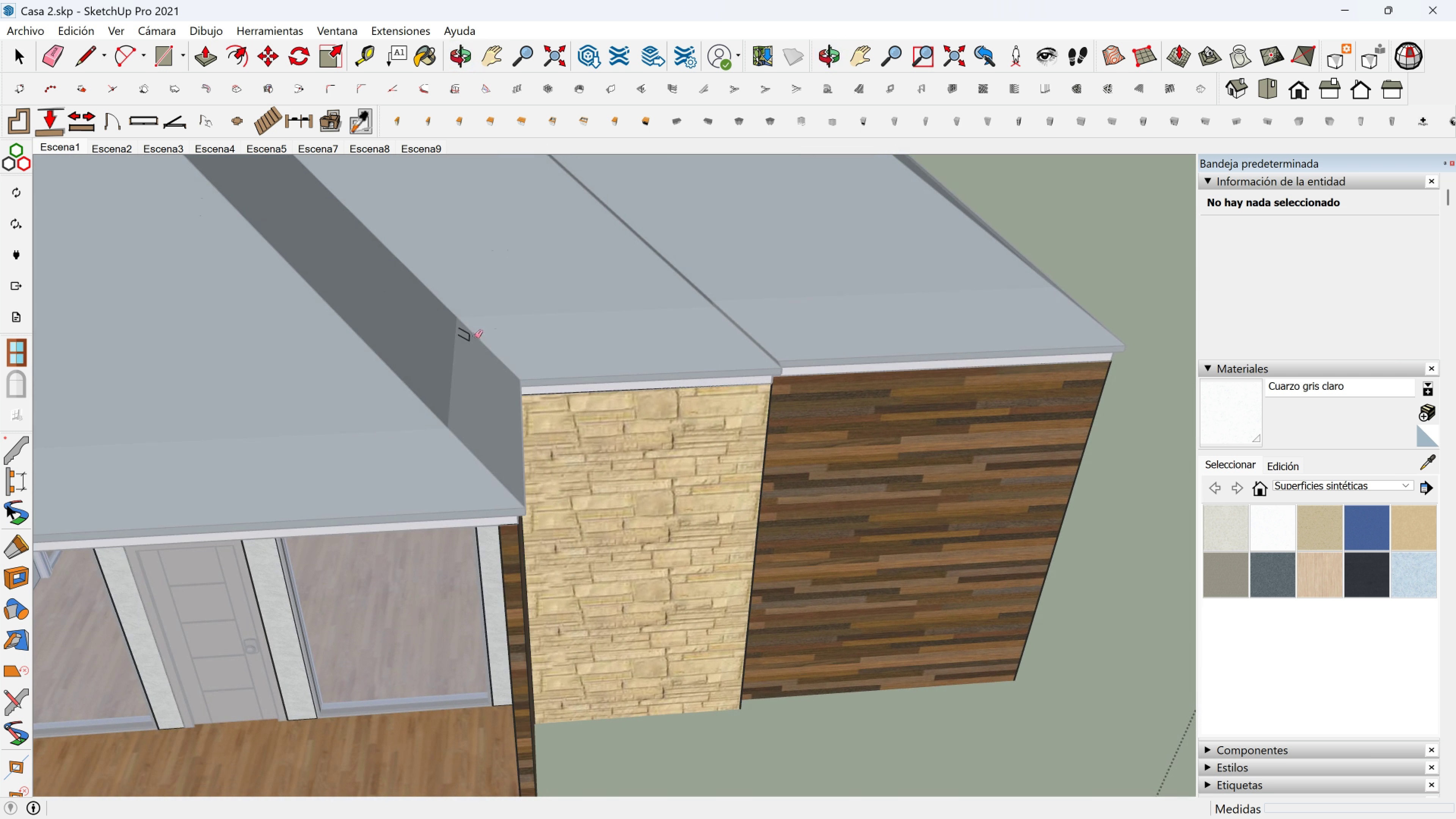 
scroll: coordinate [335, 364], scroll_direction: up, amount: 5.0
 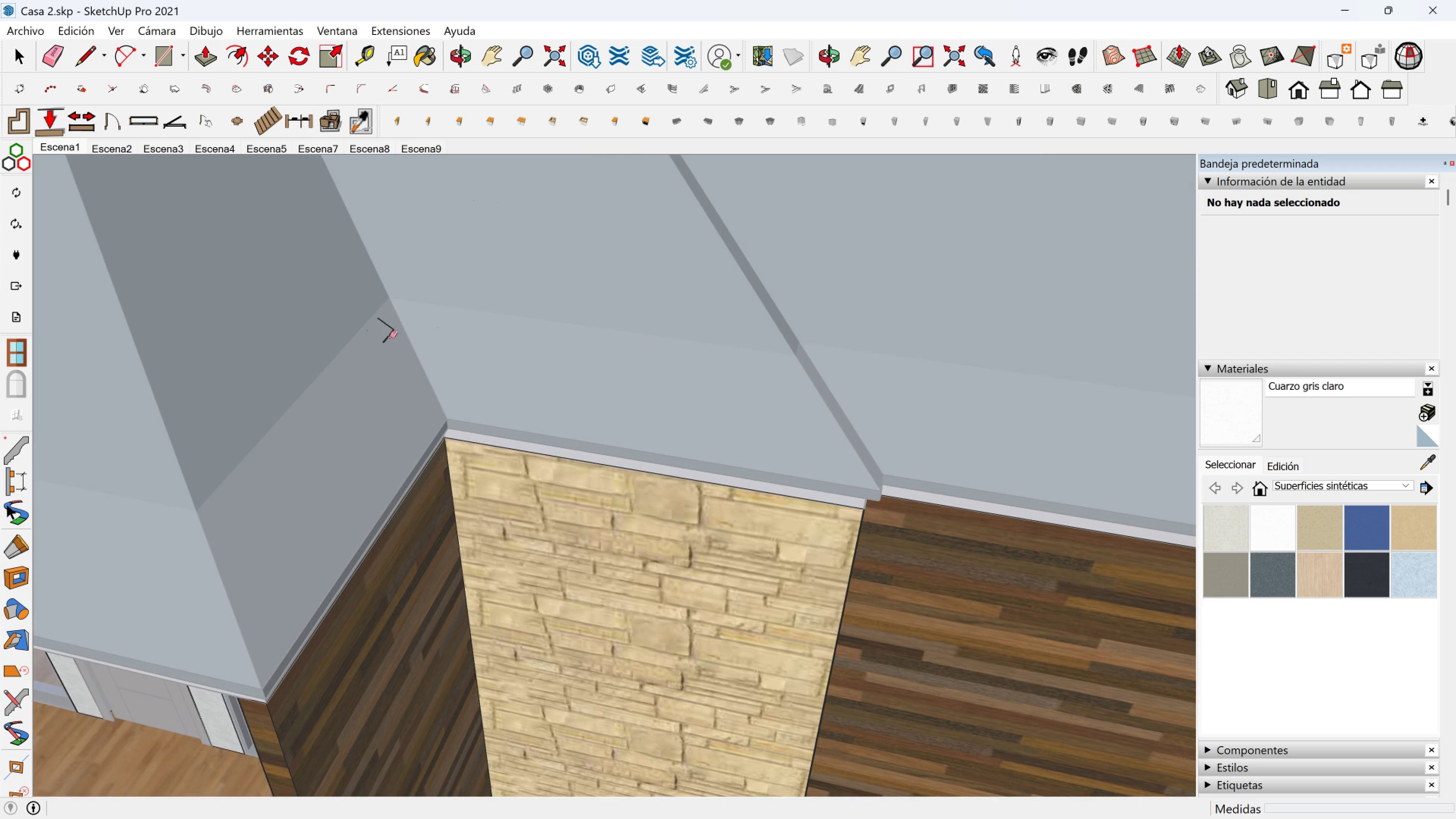 
double_click([390, 337])
 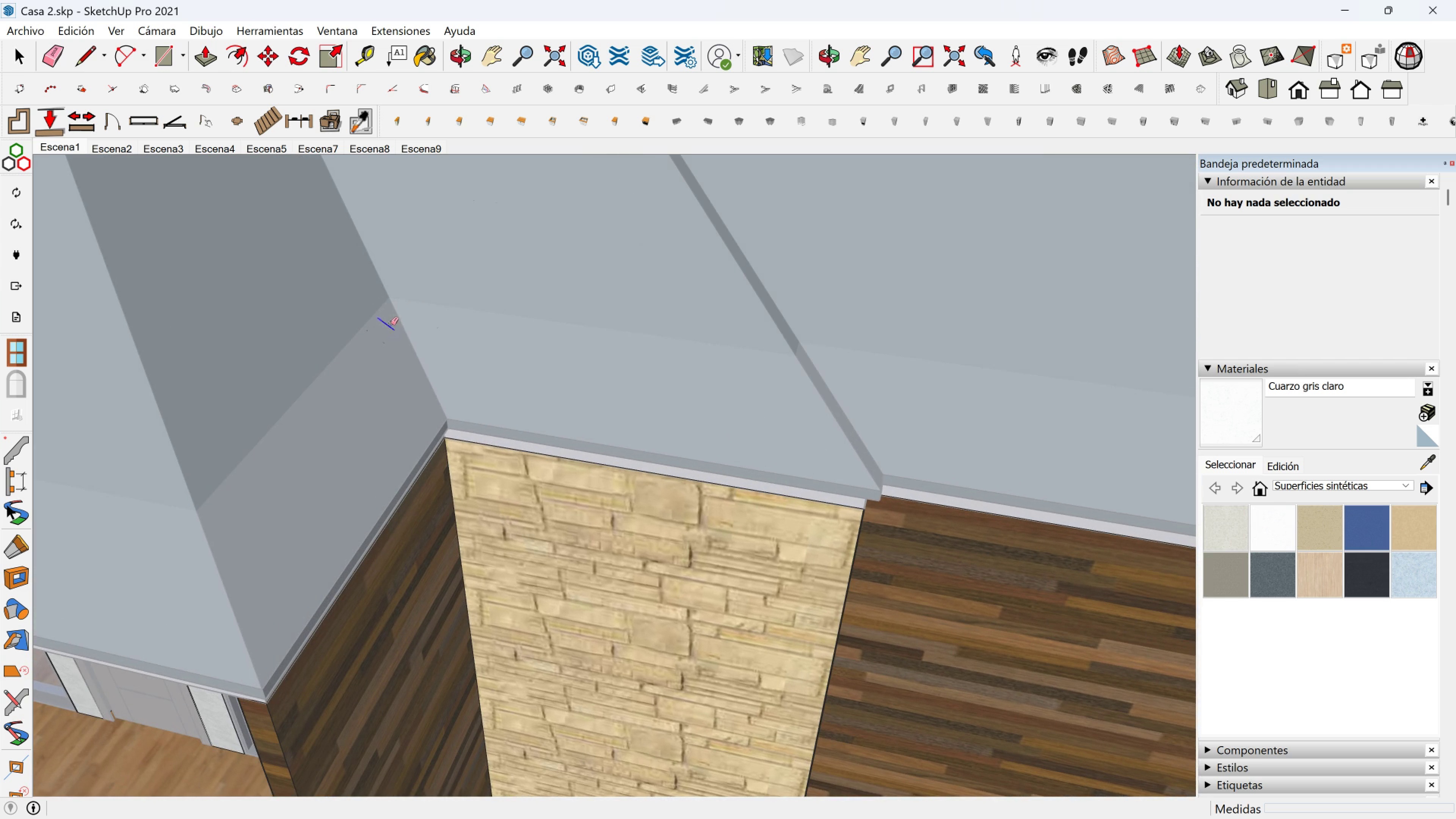 
left_click([391, 323])